 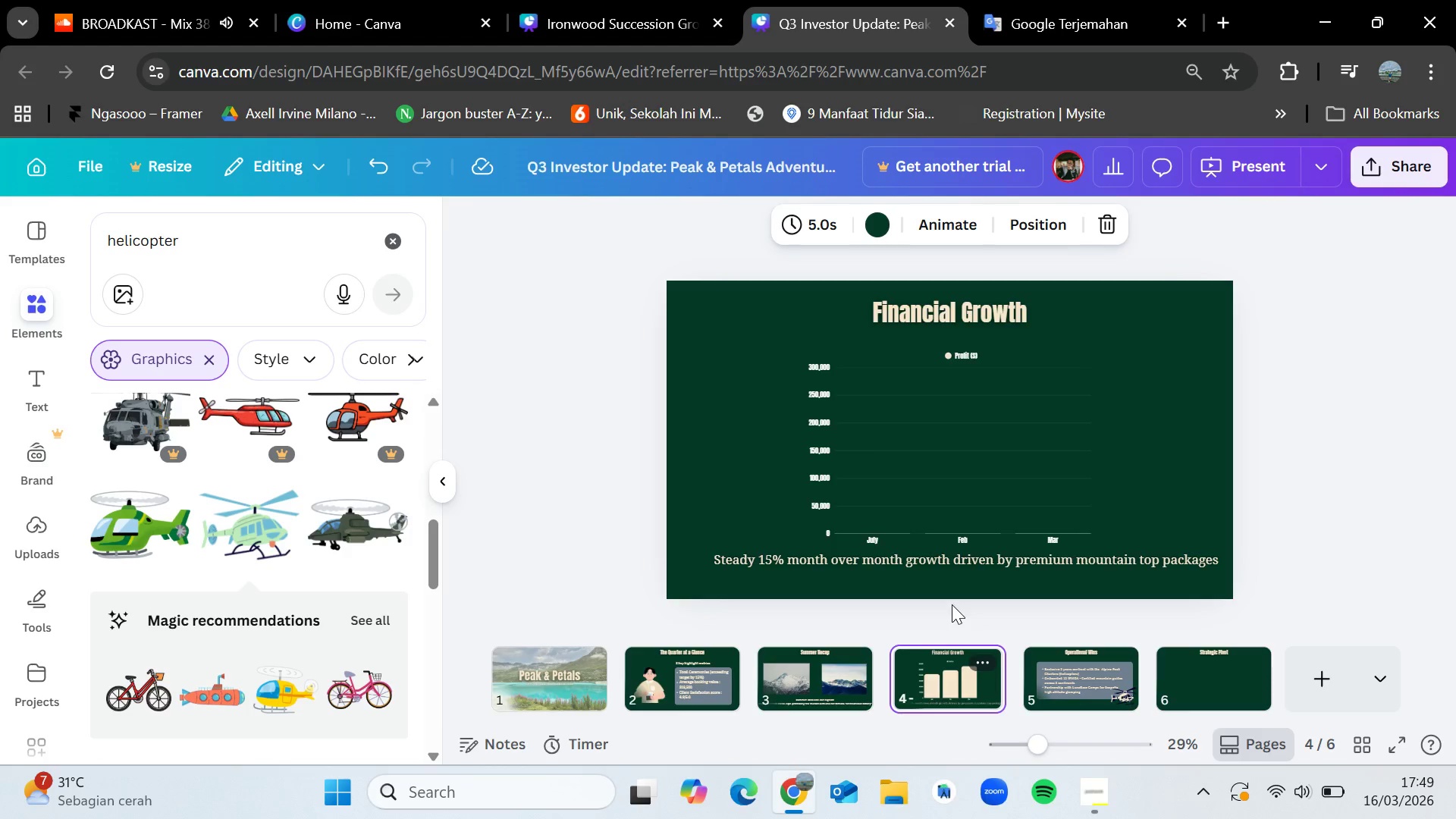 
left_click([954, 554])
 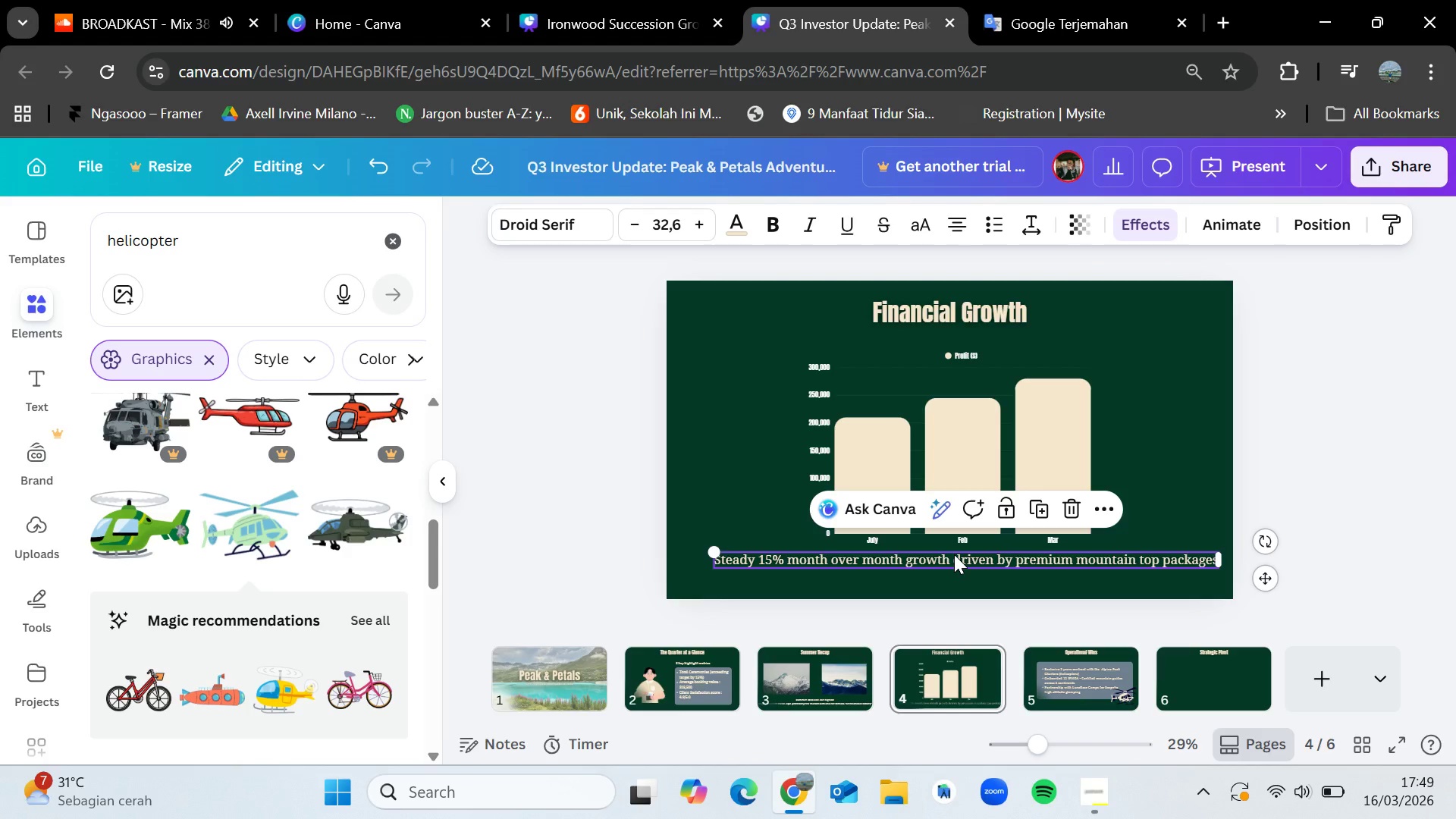 
key(Control+C)
 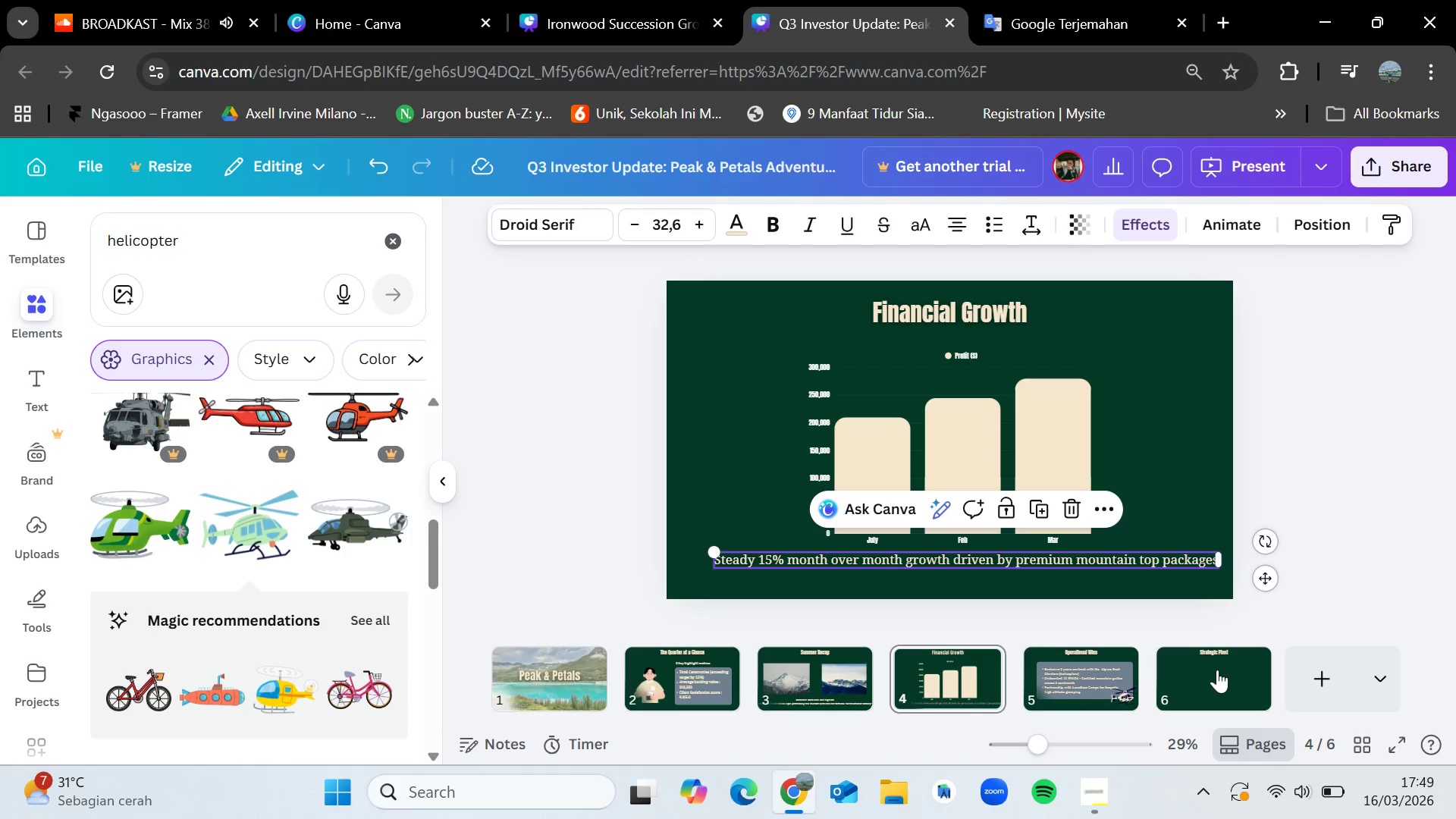 
left_click([1217, 670])
 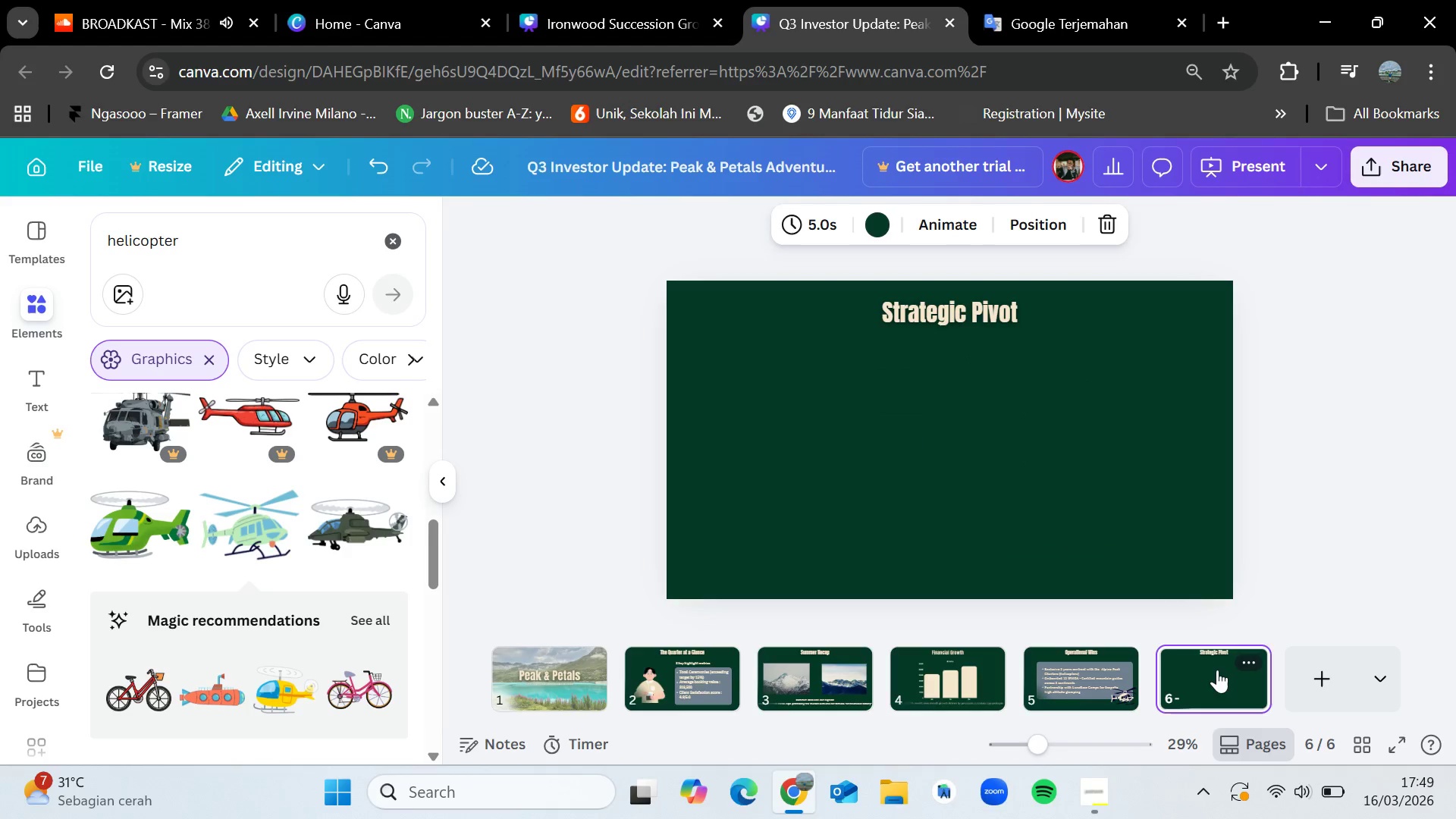 
key(Control+V)
 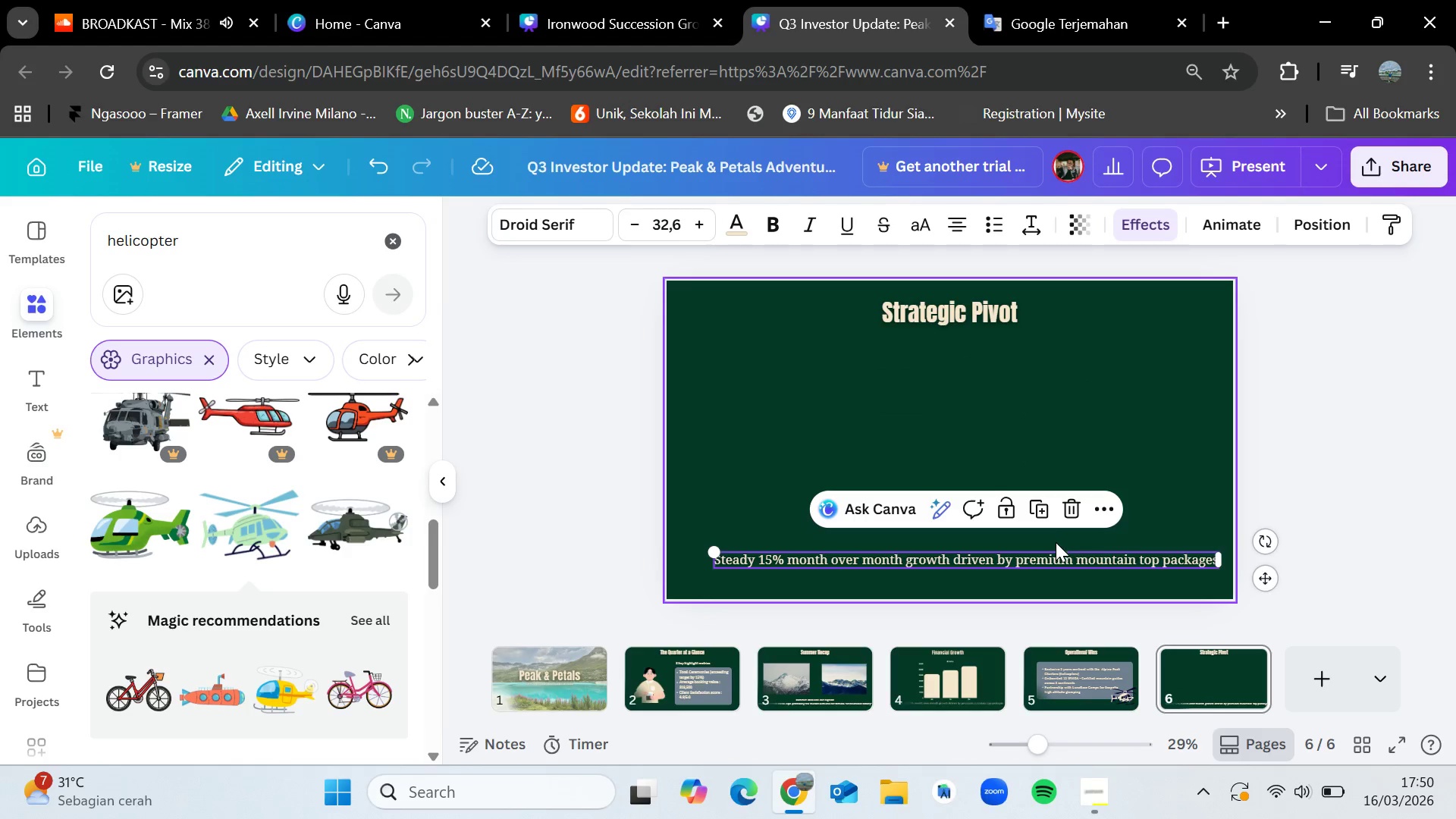 
left_click_drag(start_coordinate=[1056, 554], to_coordinate=[1042, 345])
 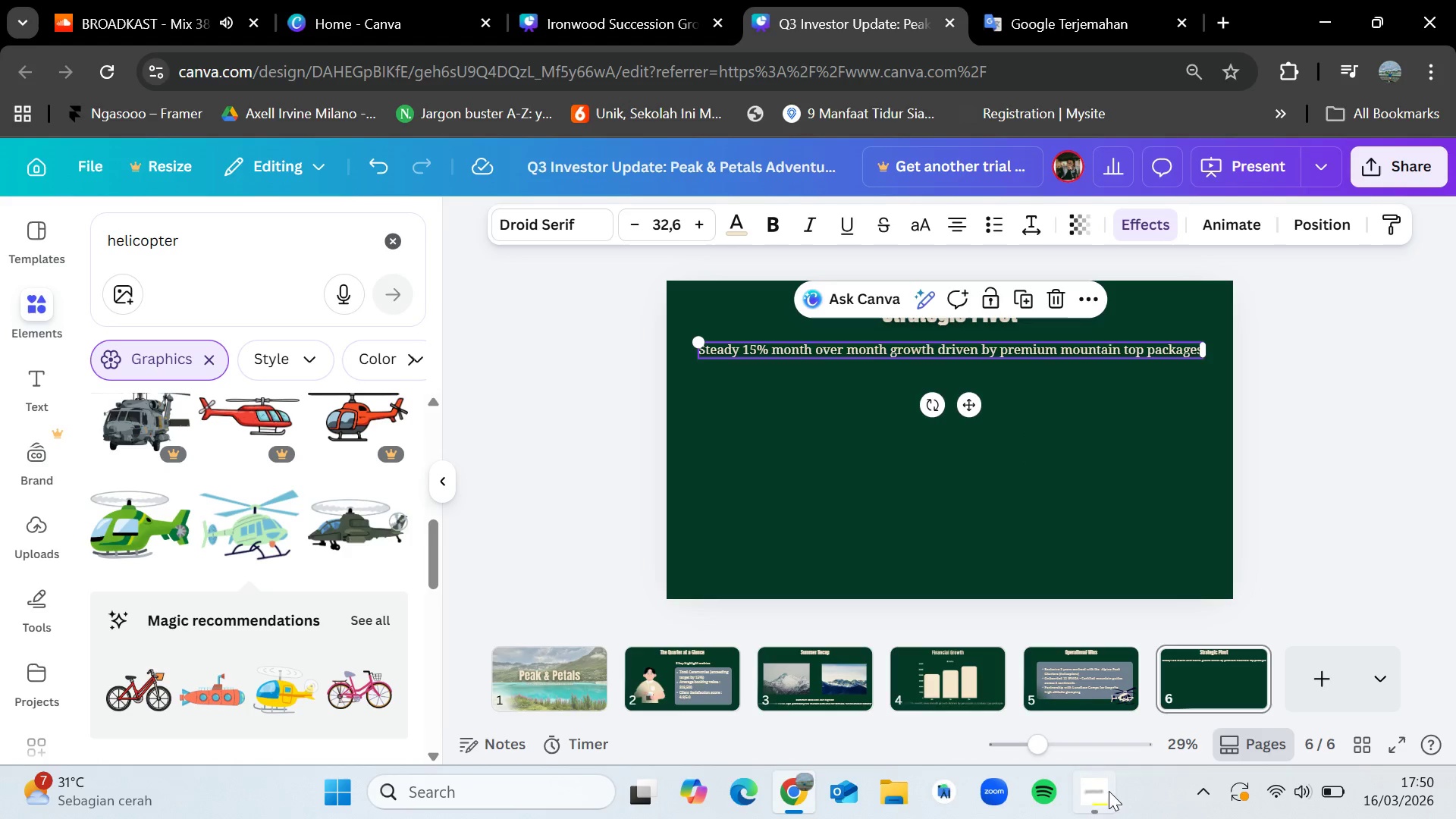 
left_click([1097, 796])